 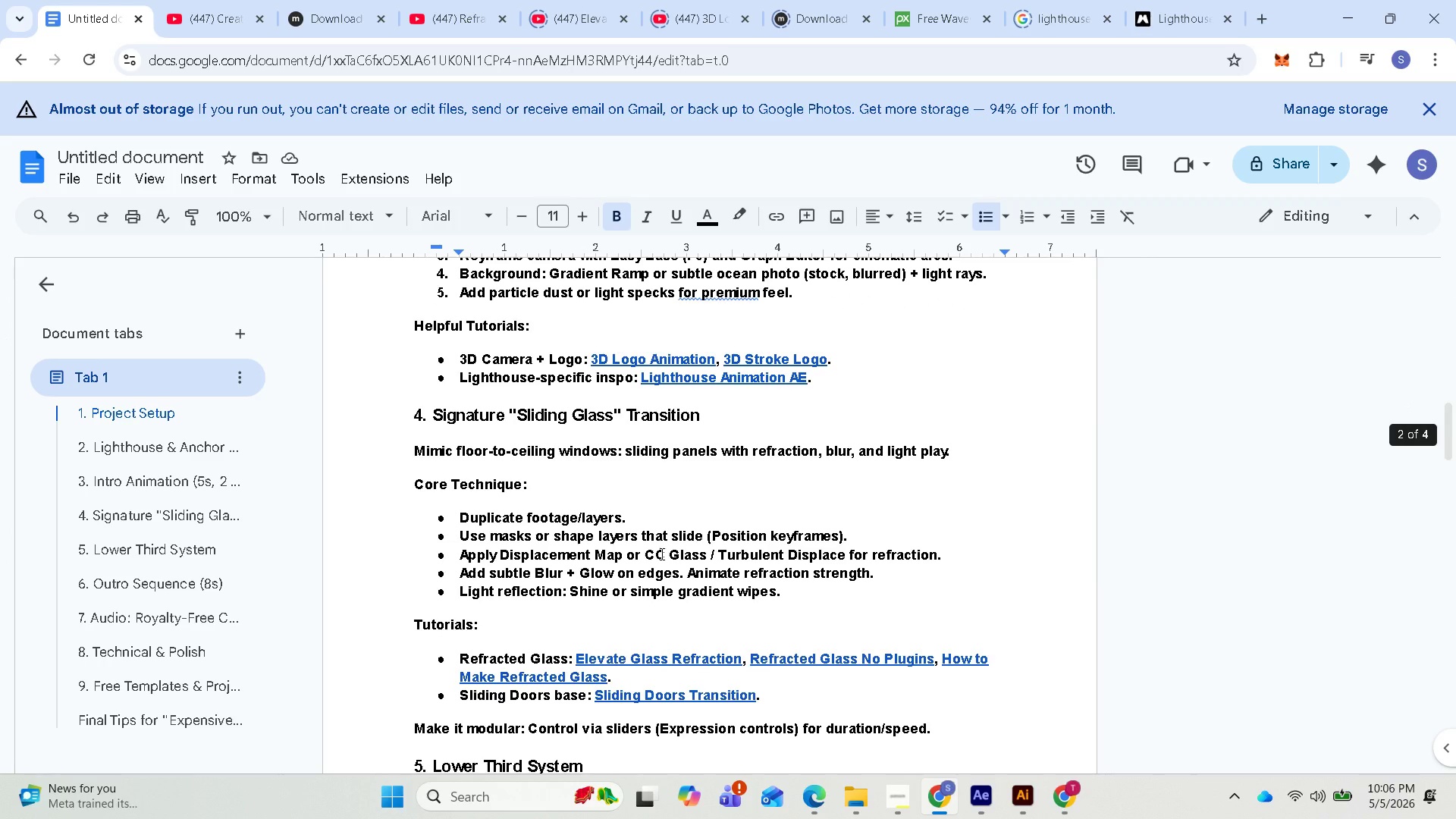 
scroll: coordinate [661, 554], scroll_direction: down, amount: 5.0
 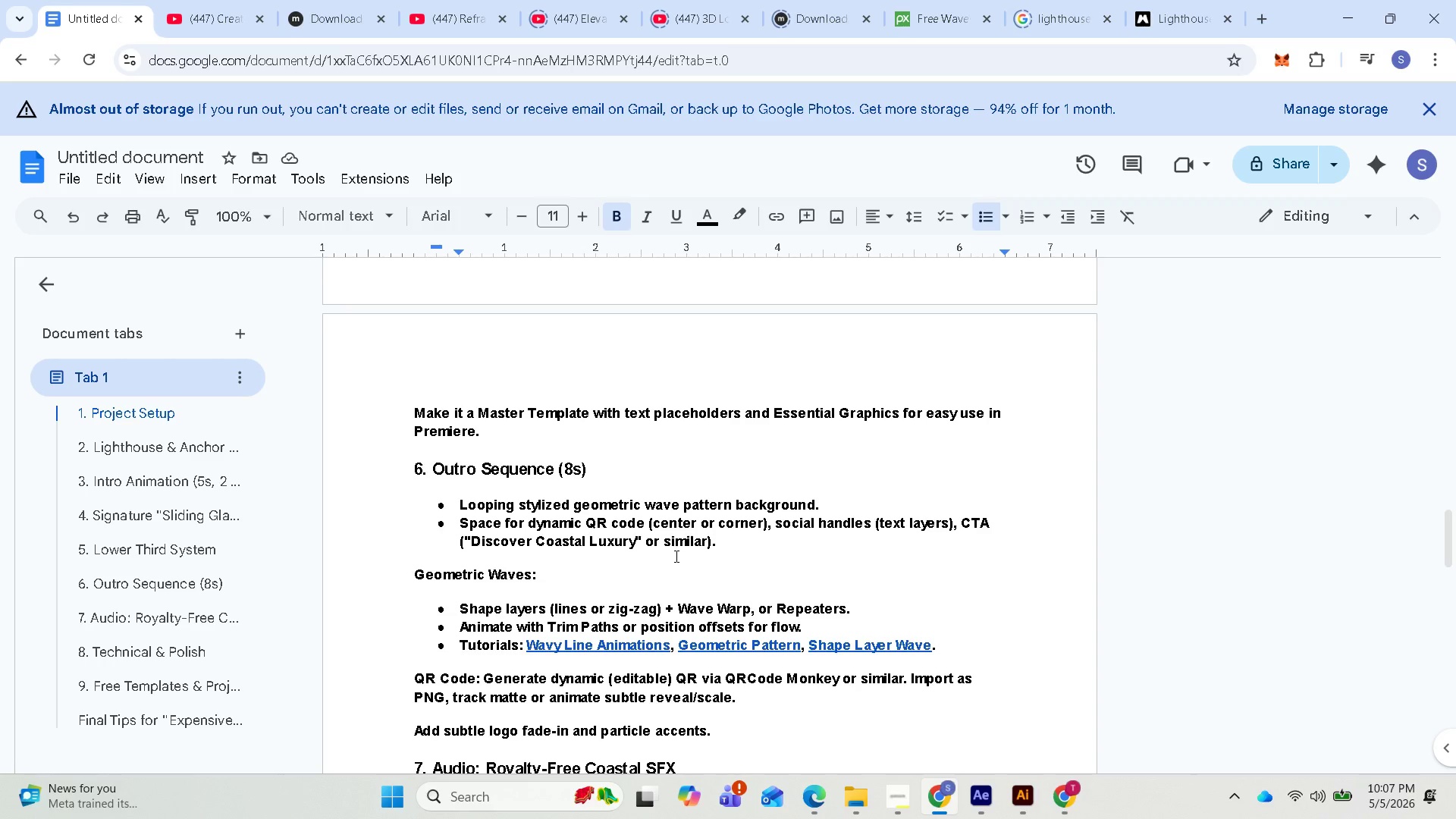 
wait(41.92)
 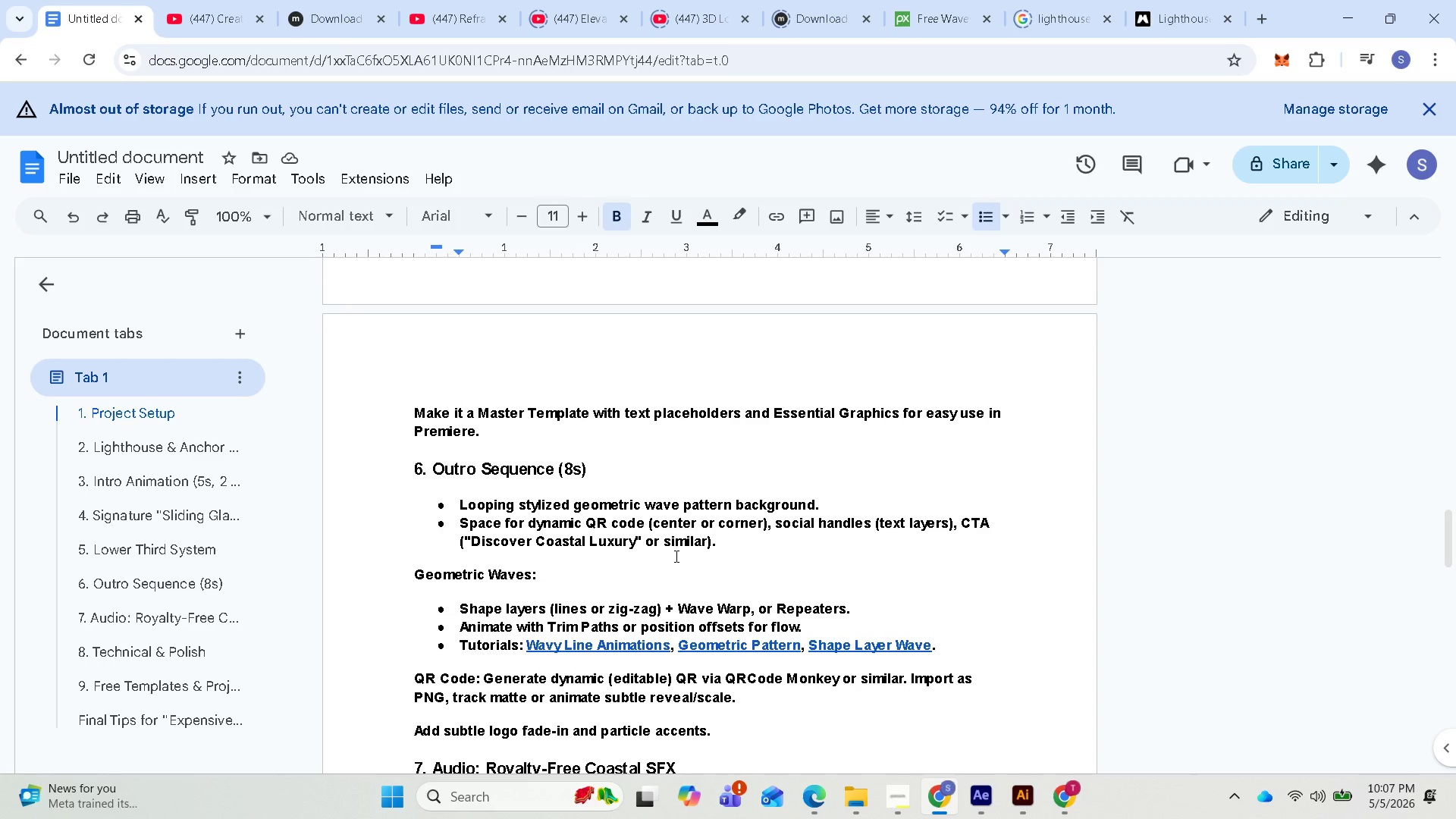 
left_click([1068, 17])
 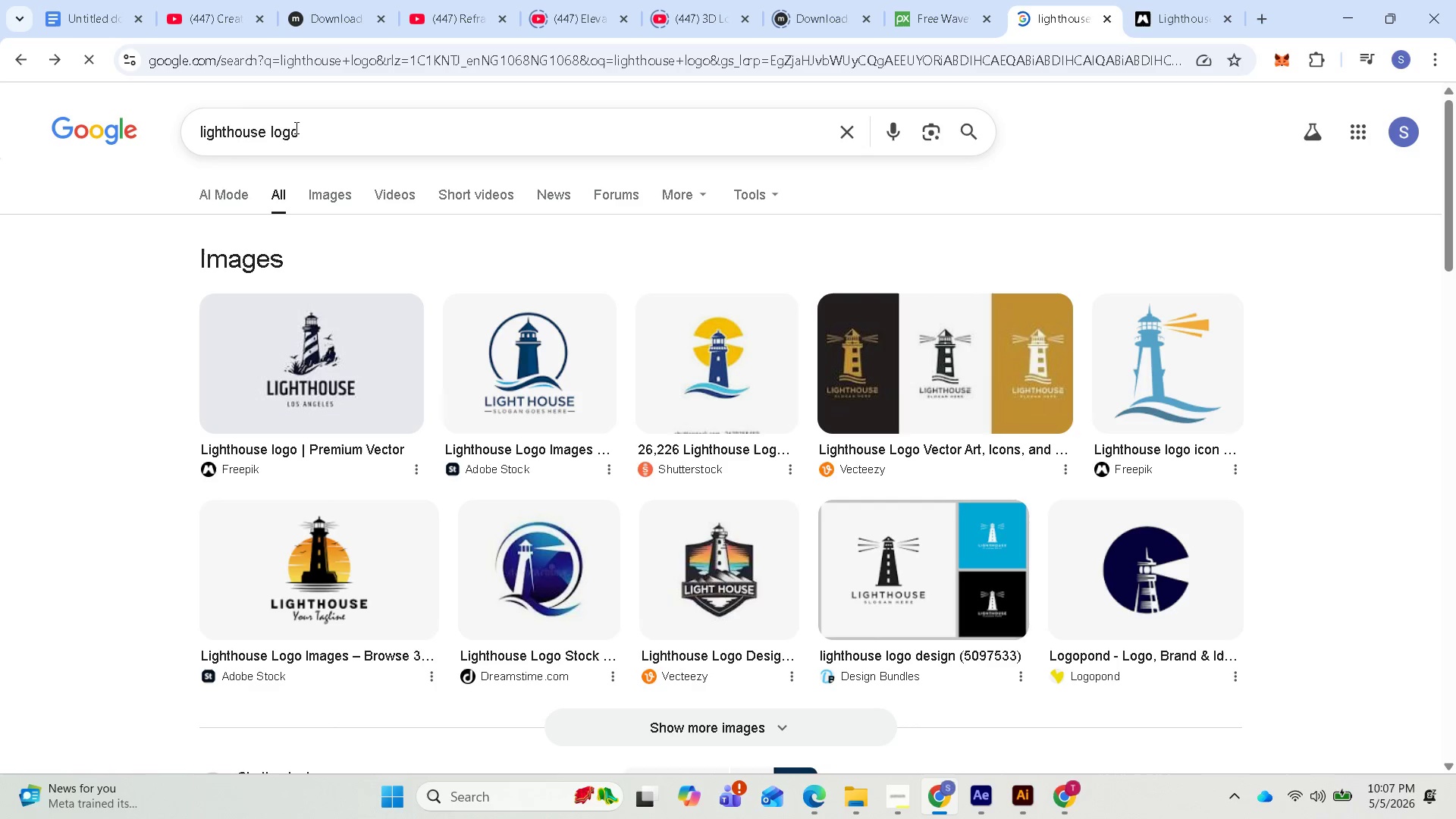 
left_click_drag(start_coordinate=[303, 133], to_coordinate=[188, 140])
 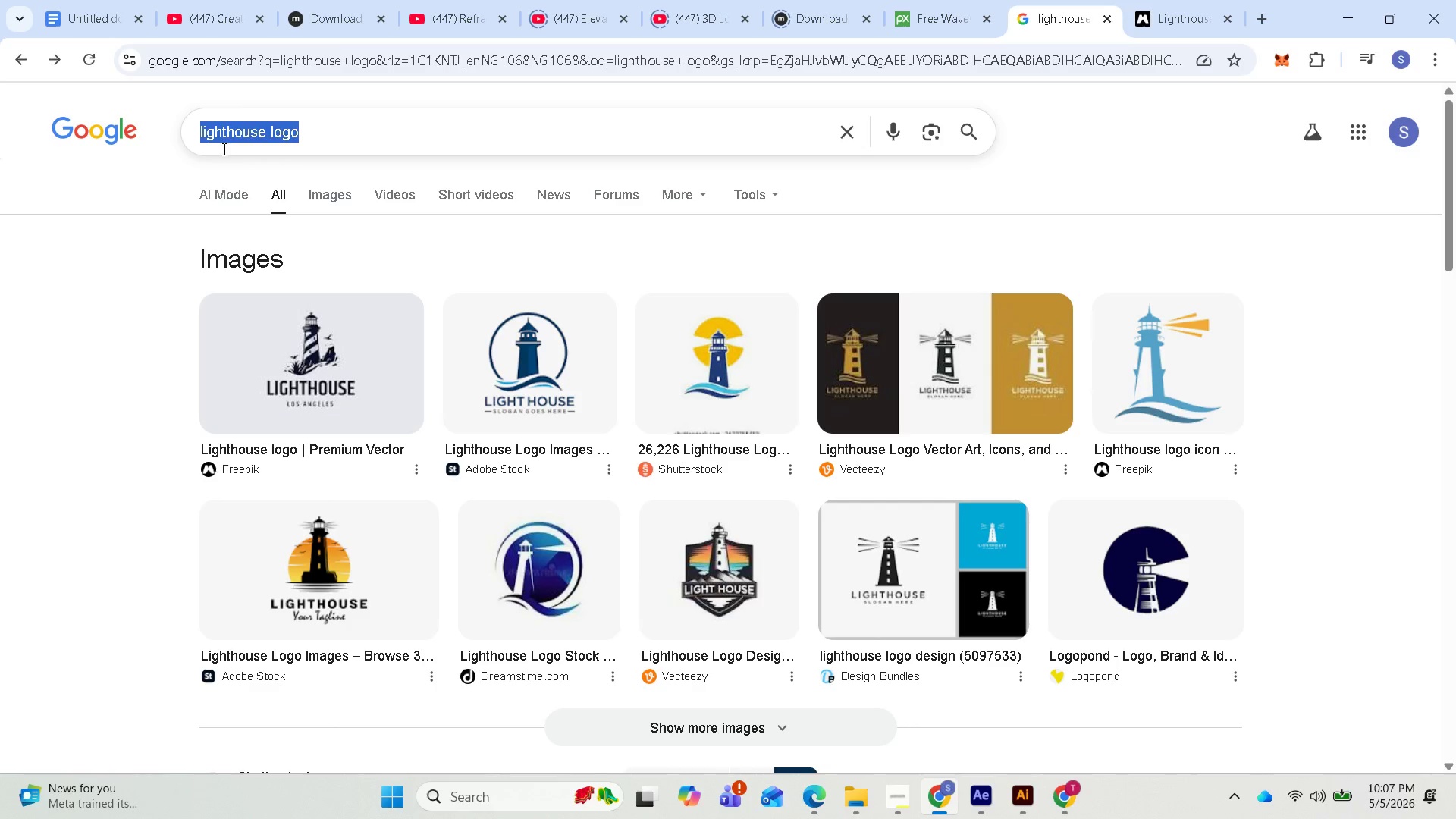 
key(Control+V)
 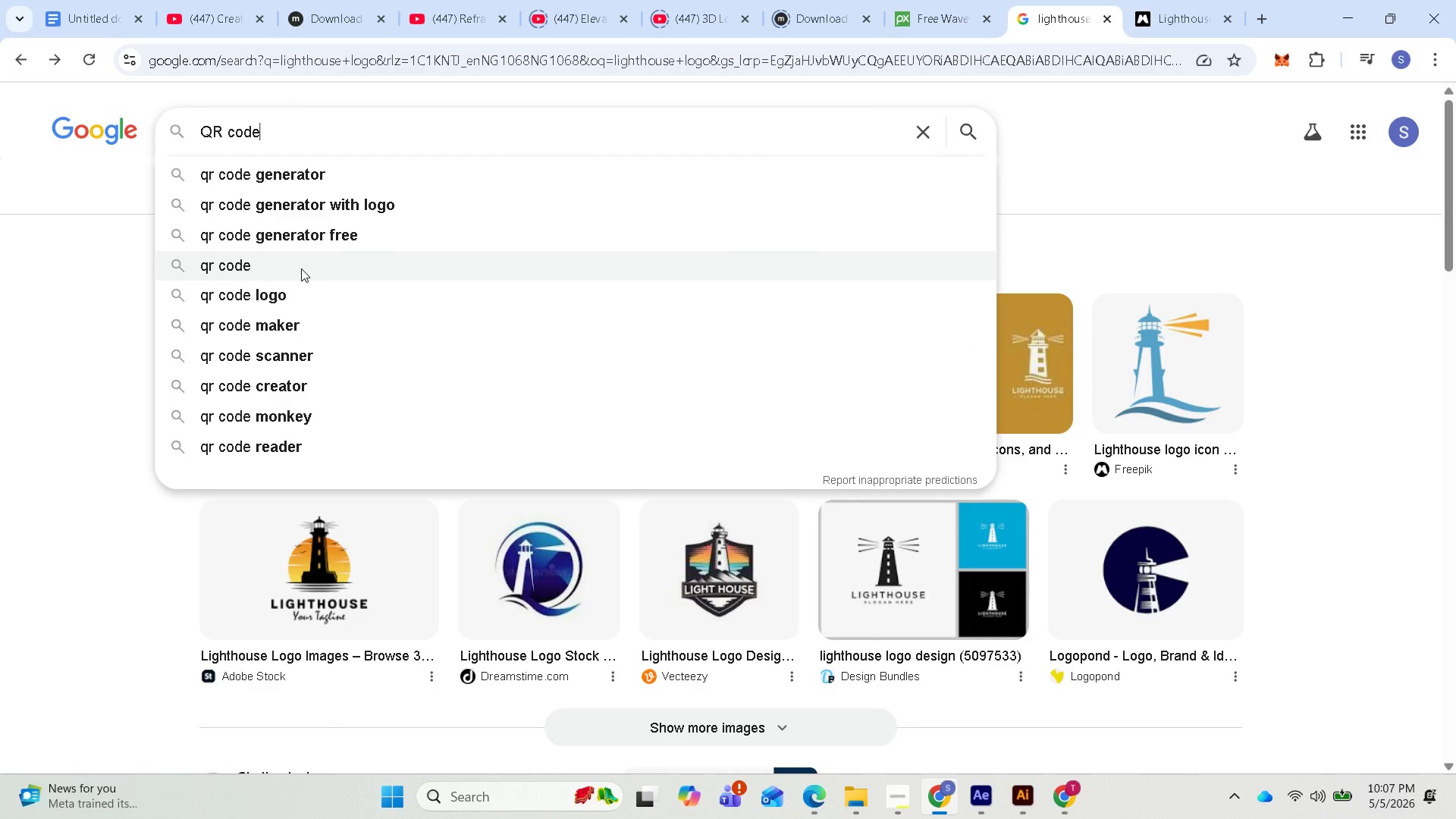 
key(Enter)
 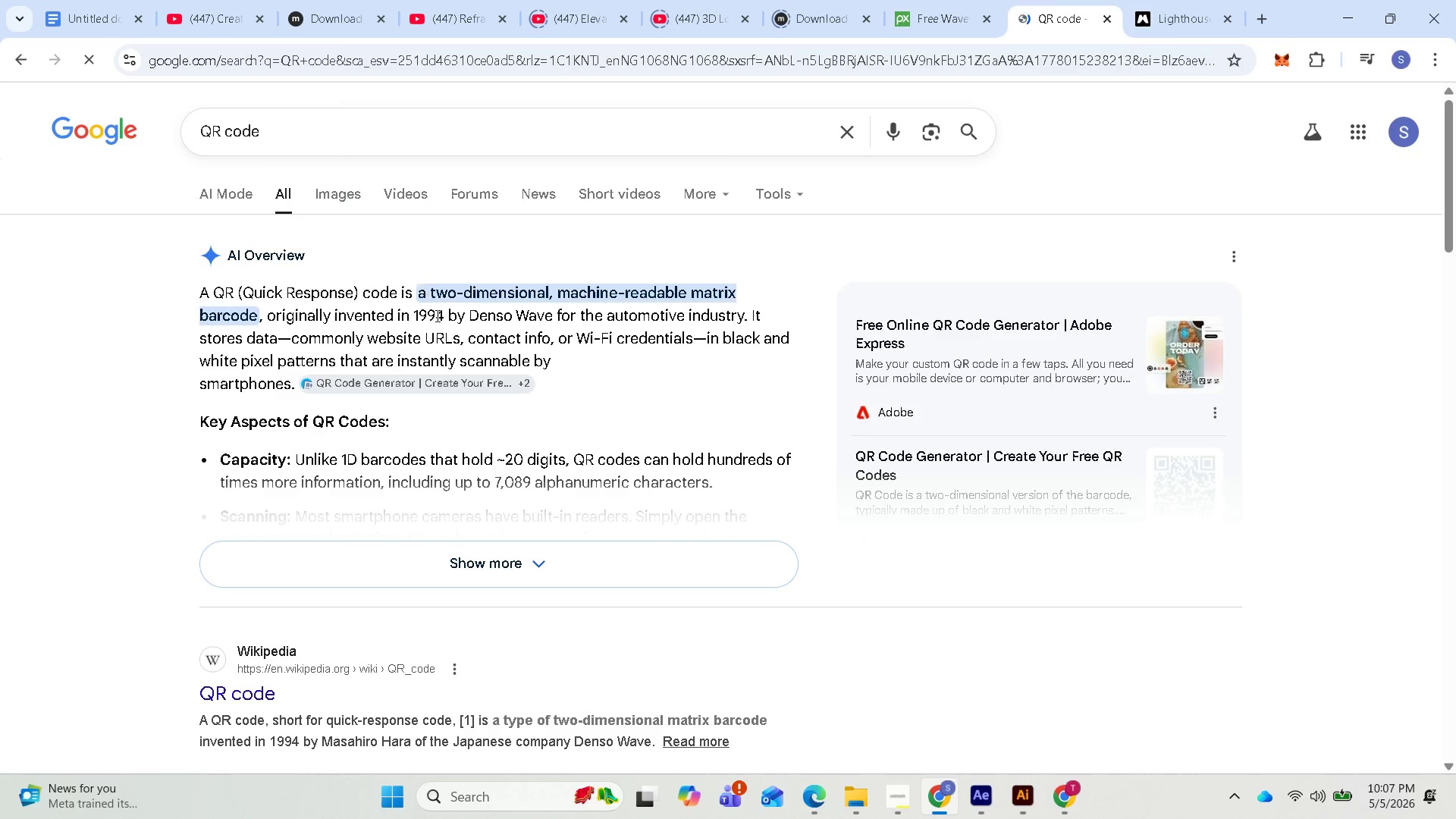 
scroll: coordinate [486, 441], scroll_direction: down, amount: 5.0
 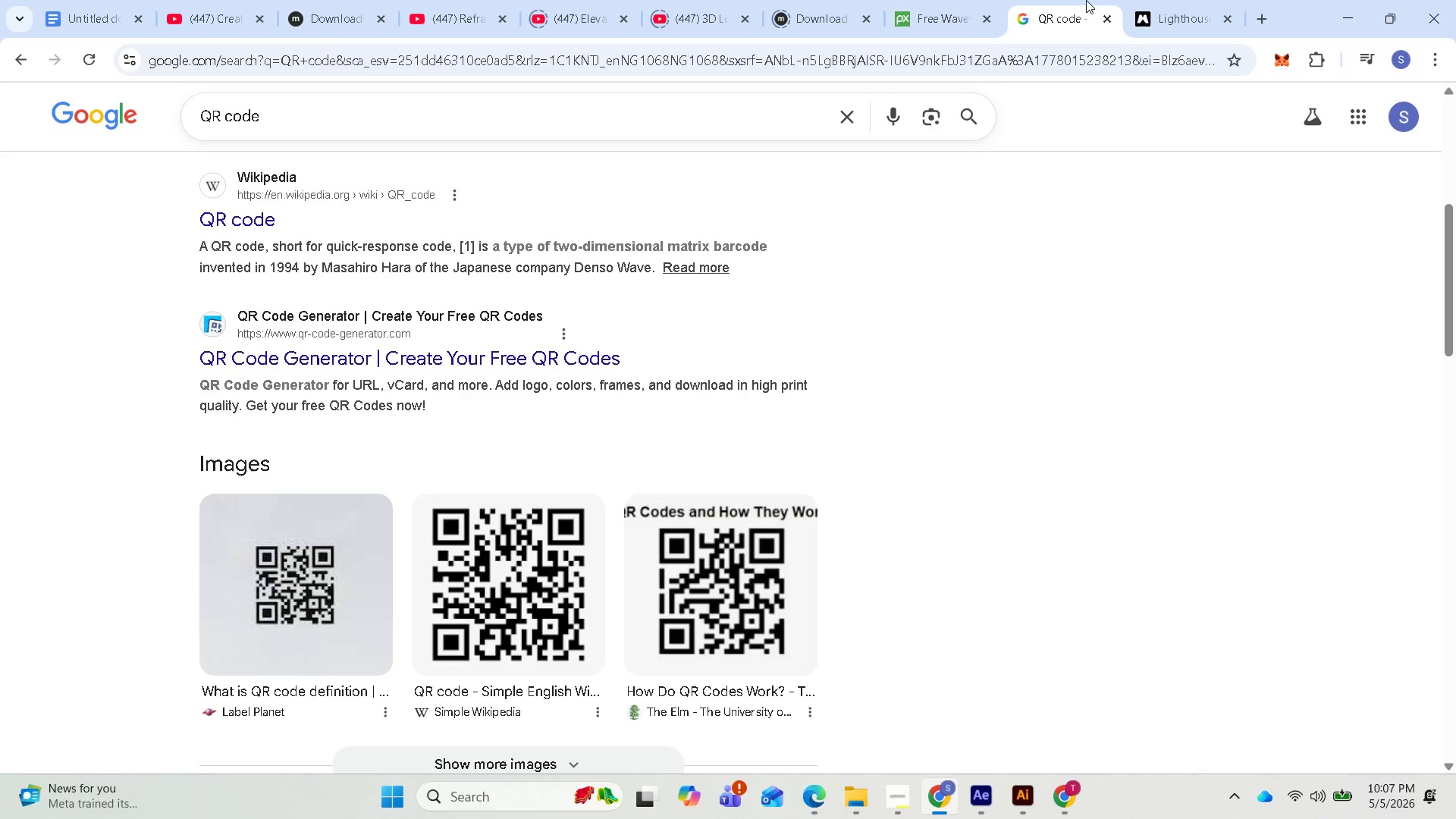 
left_click([1156, 17])
 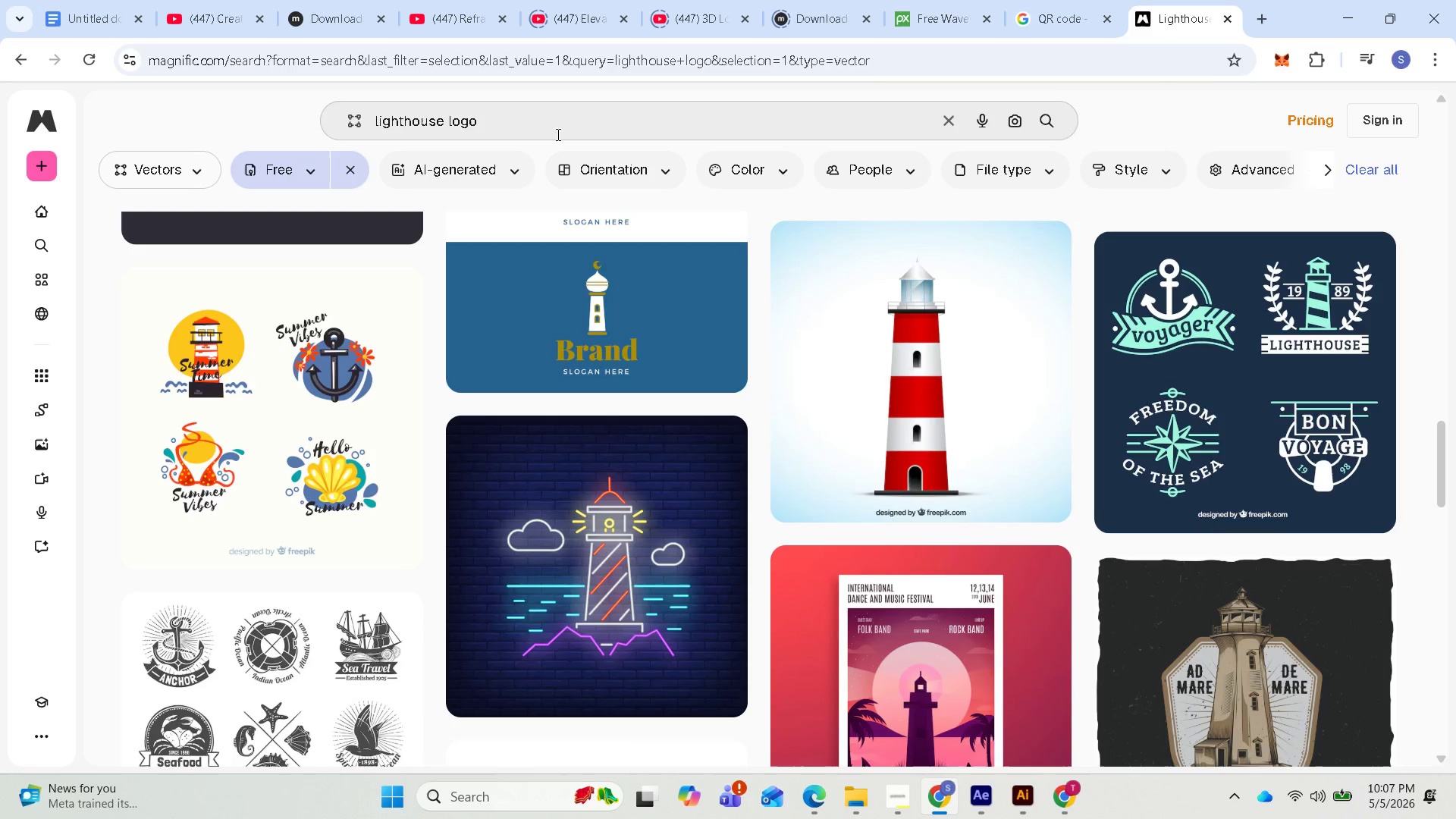 
left_click_drag(start_coordinate=[541, 129], to_coordinate=[357, 139])
 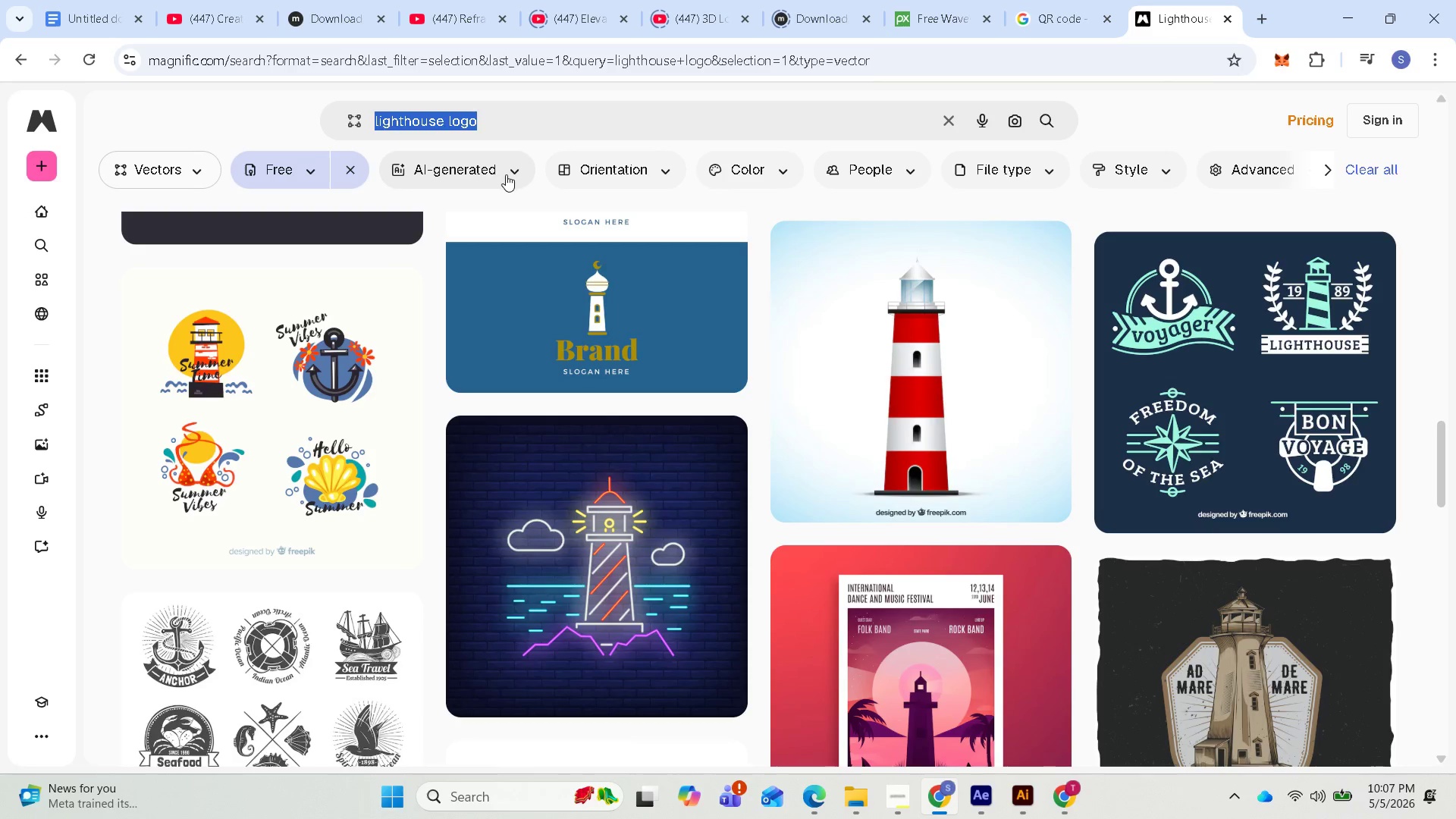 
key(Control+V)
 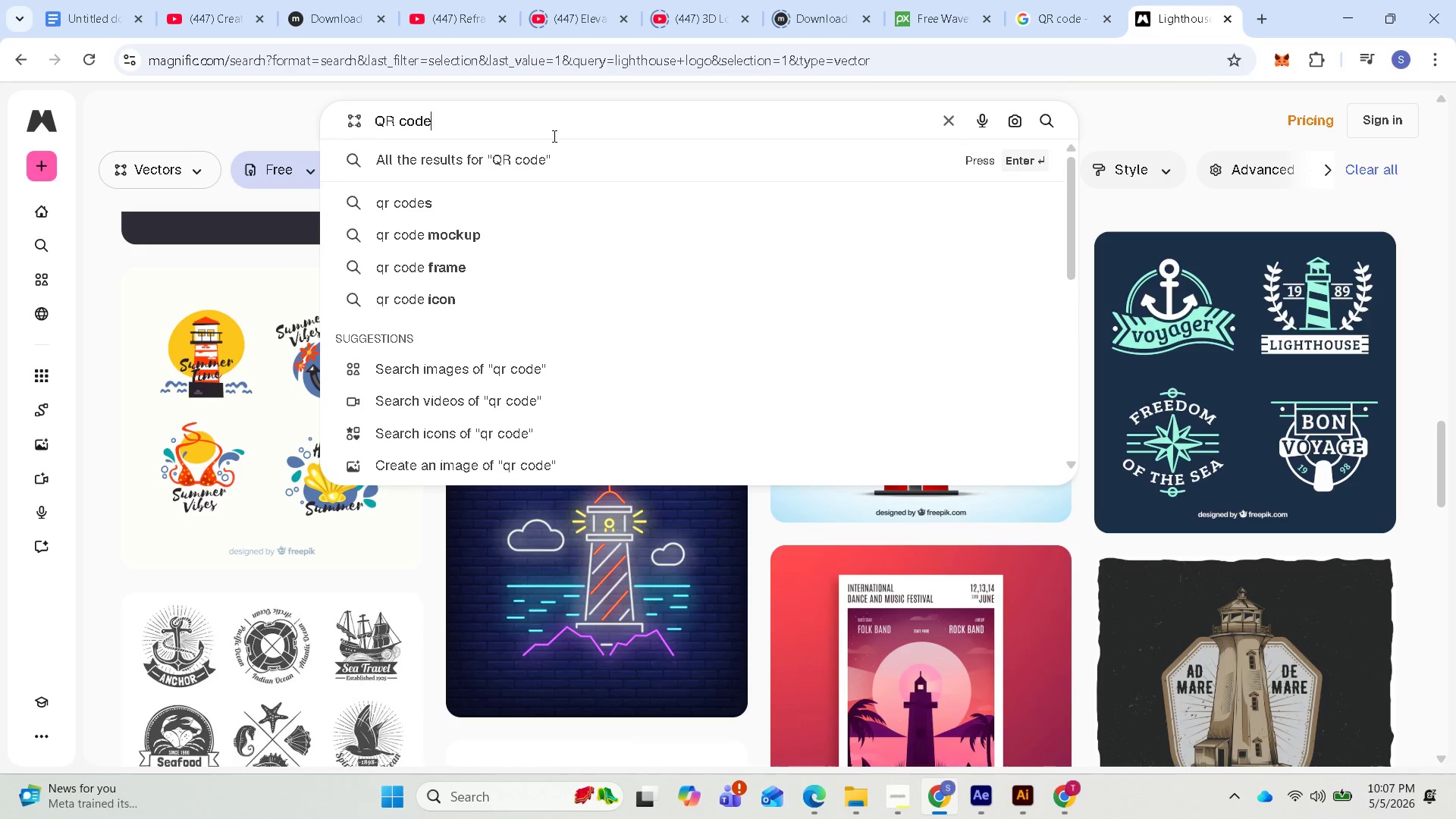 
key(Enter)
 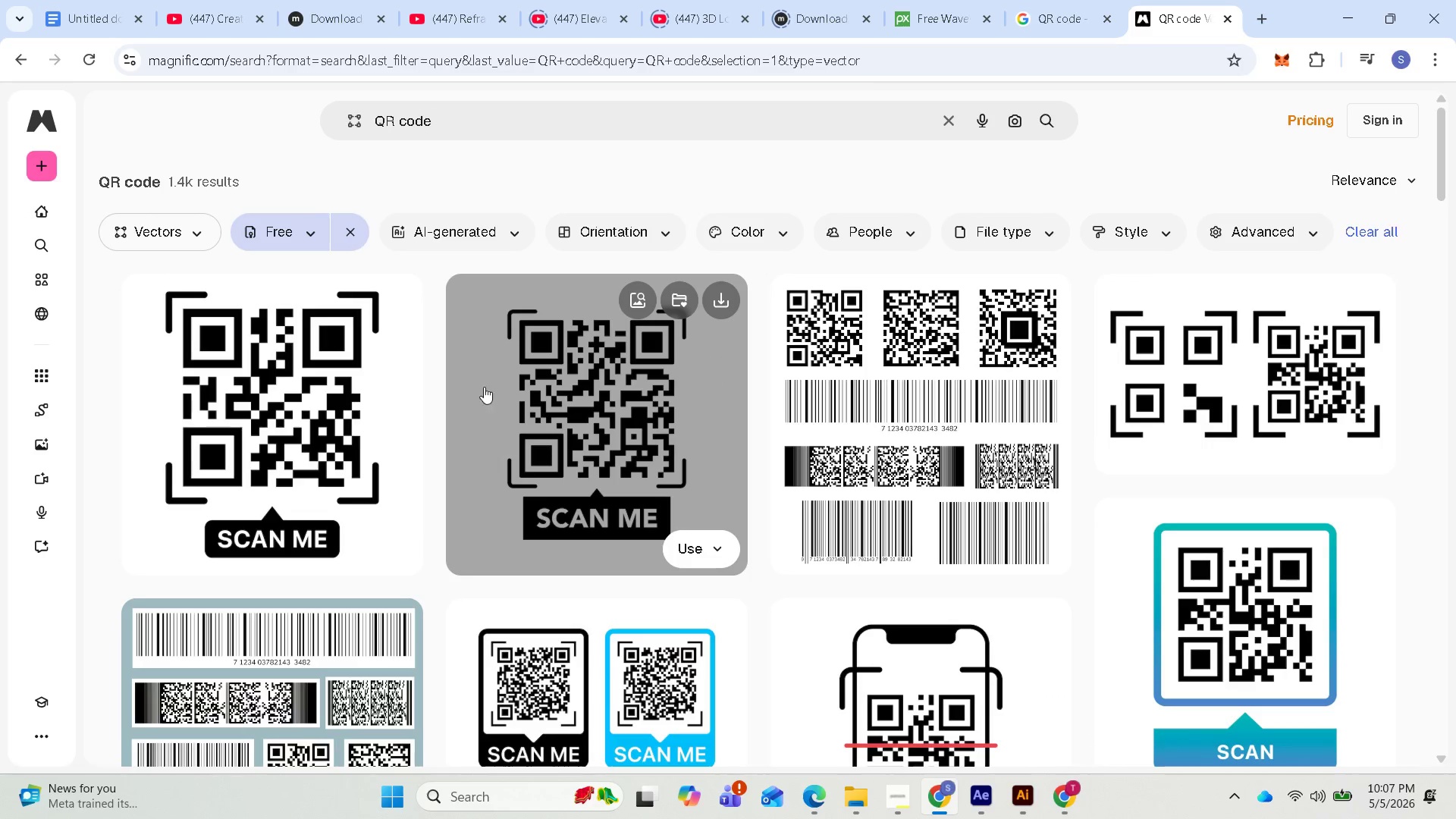 
wait(9.06)
 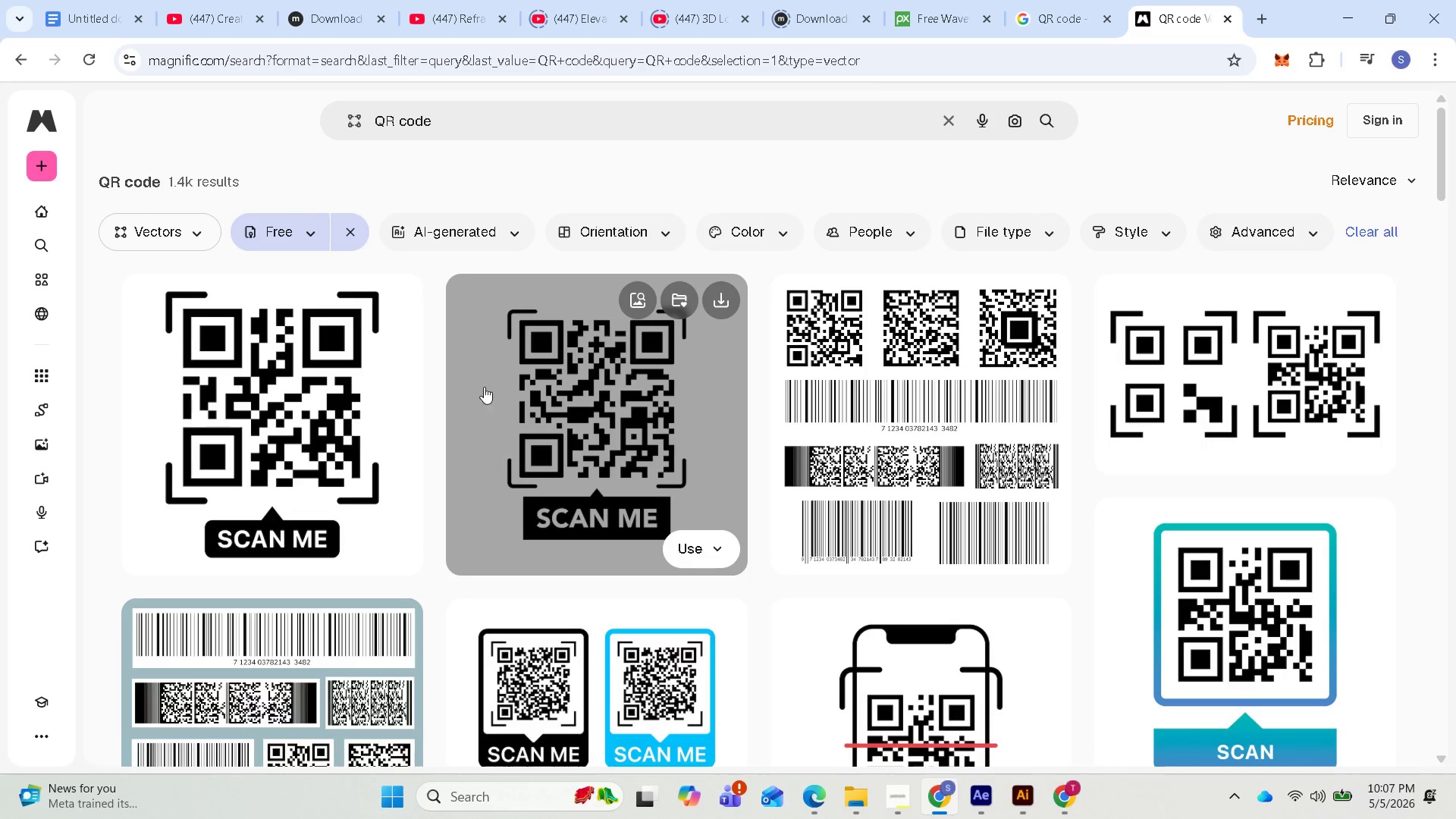 
scroll: coordinate [559, 463], scroll_direction: down, amount: 1.0
 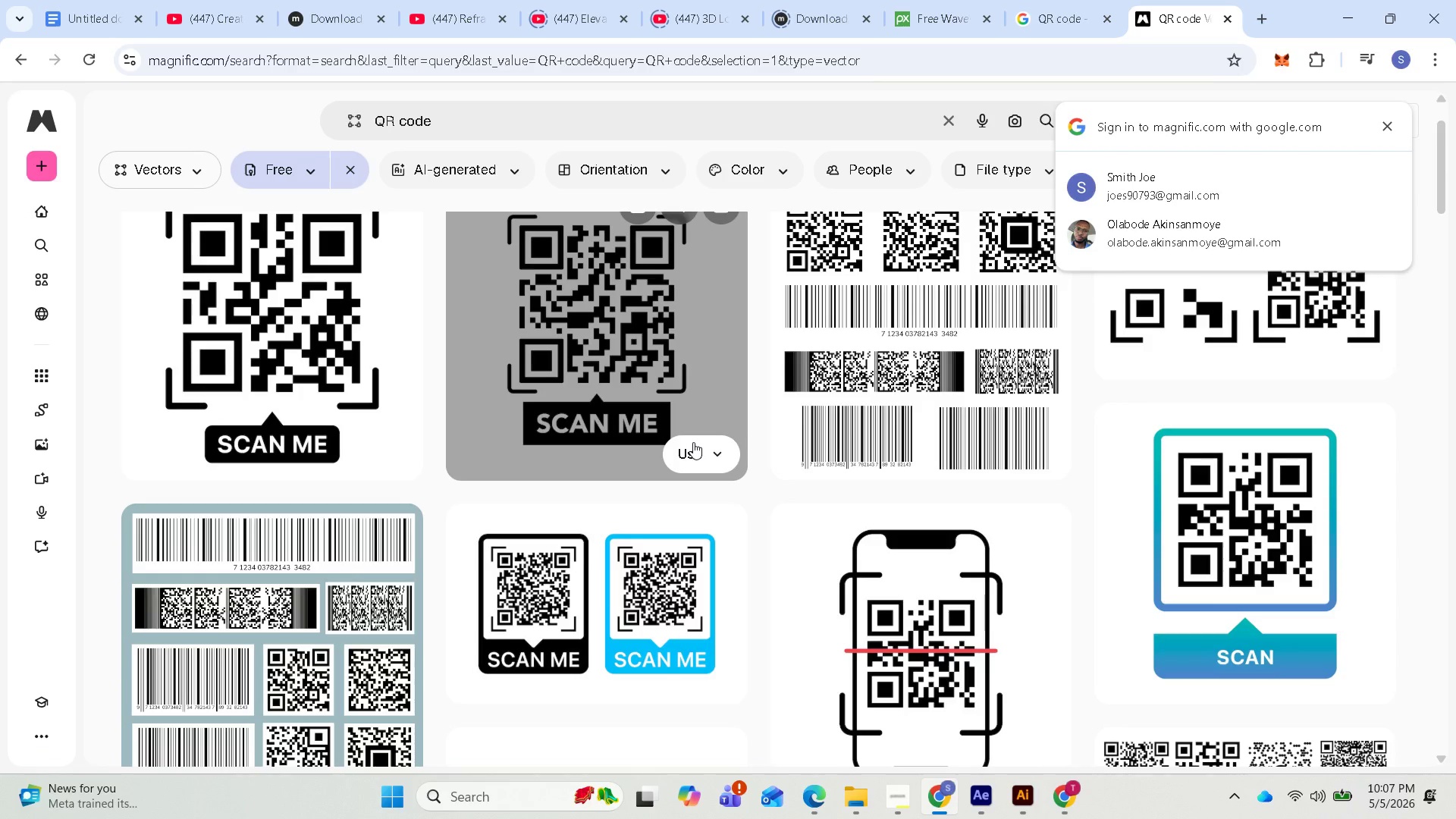 
scroll: coordinate [646, 379], scroll_direction: up, amount: 2.0
 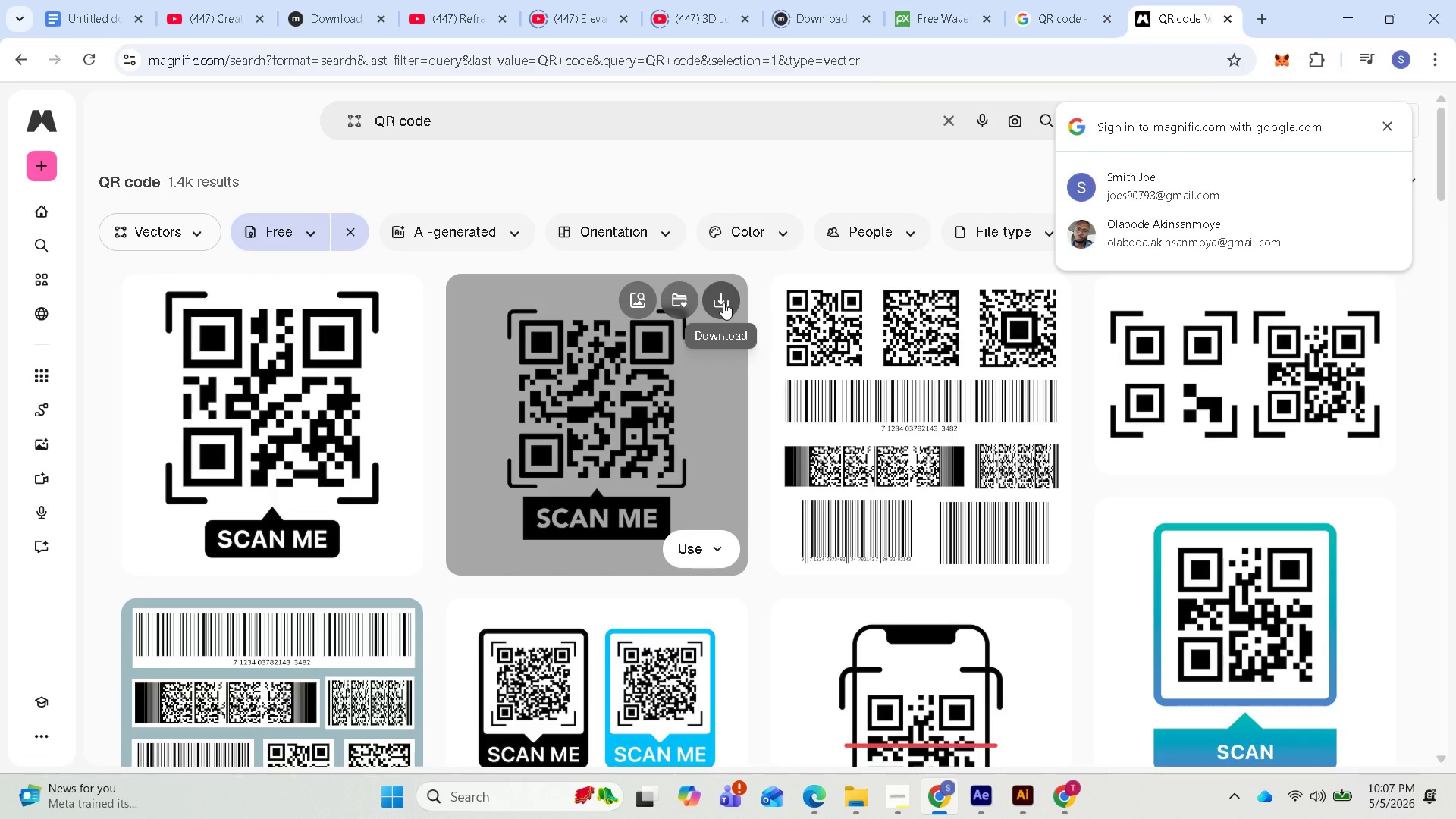 
left_click([723, 303])
 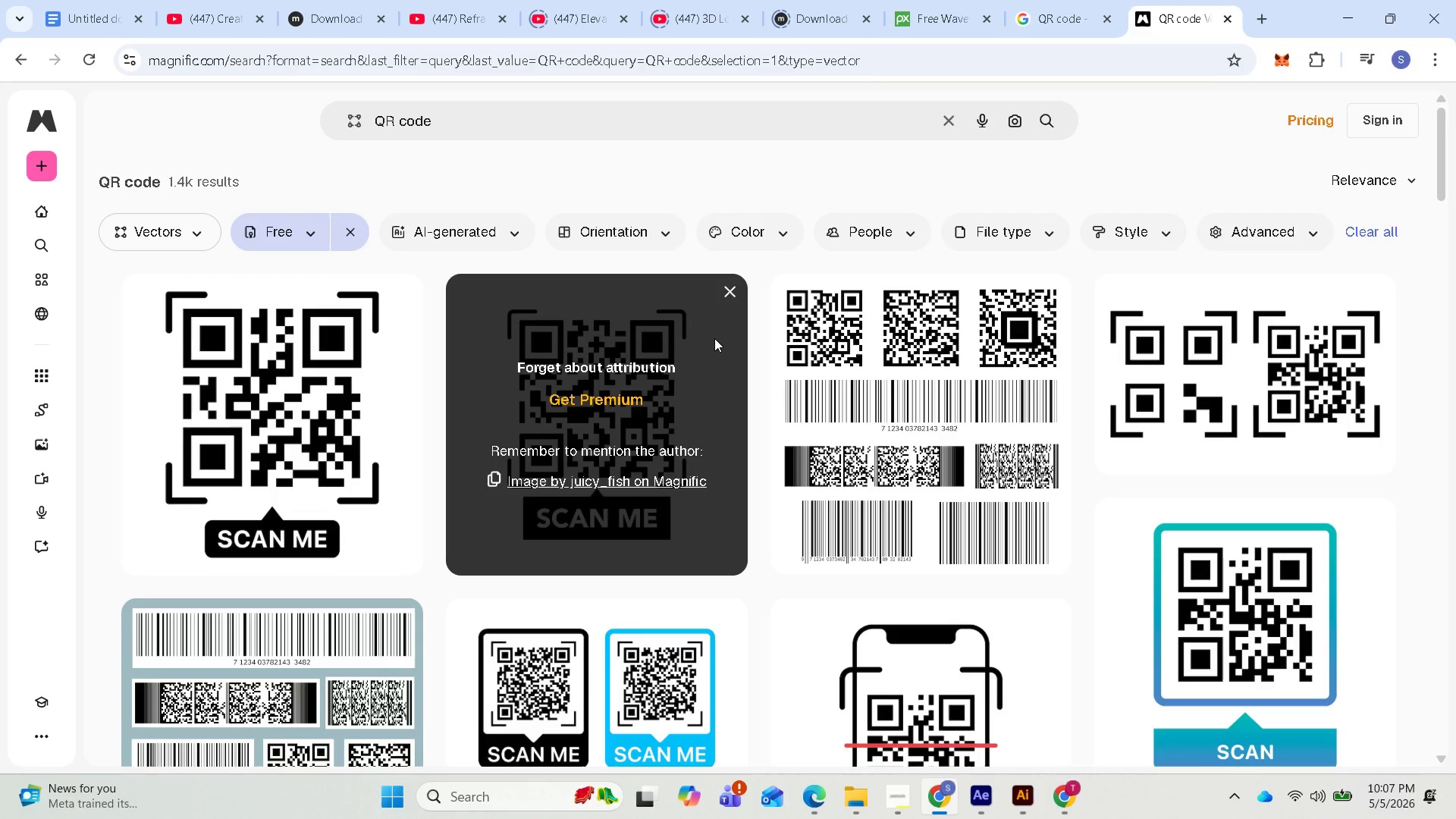 
wait(8.3)
 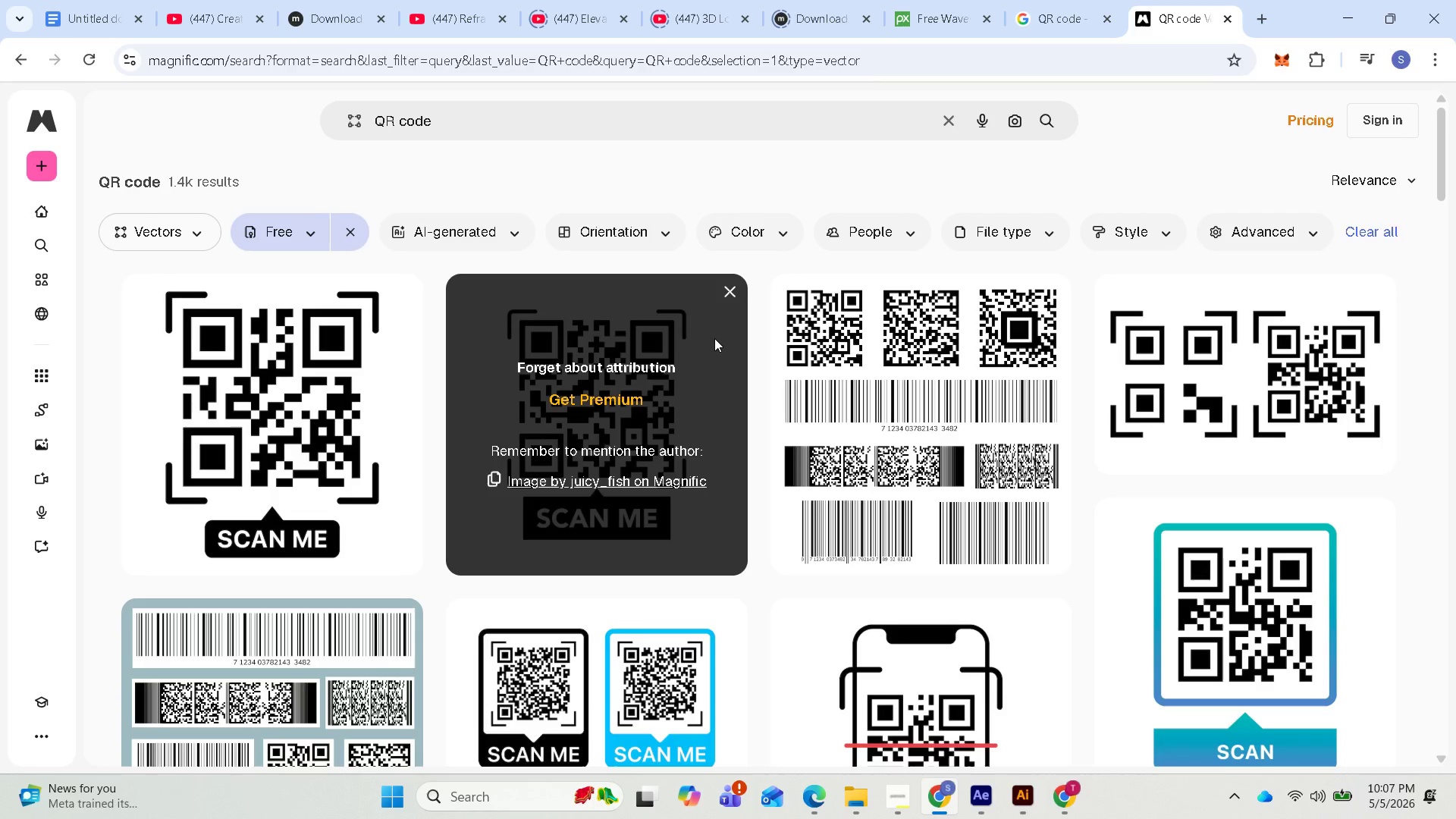 
left_click([904, 801])